 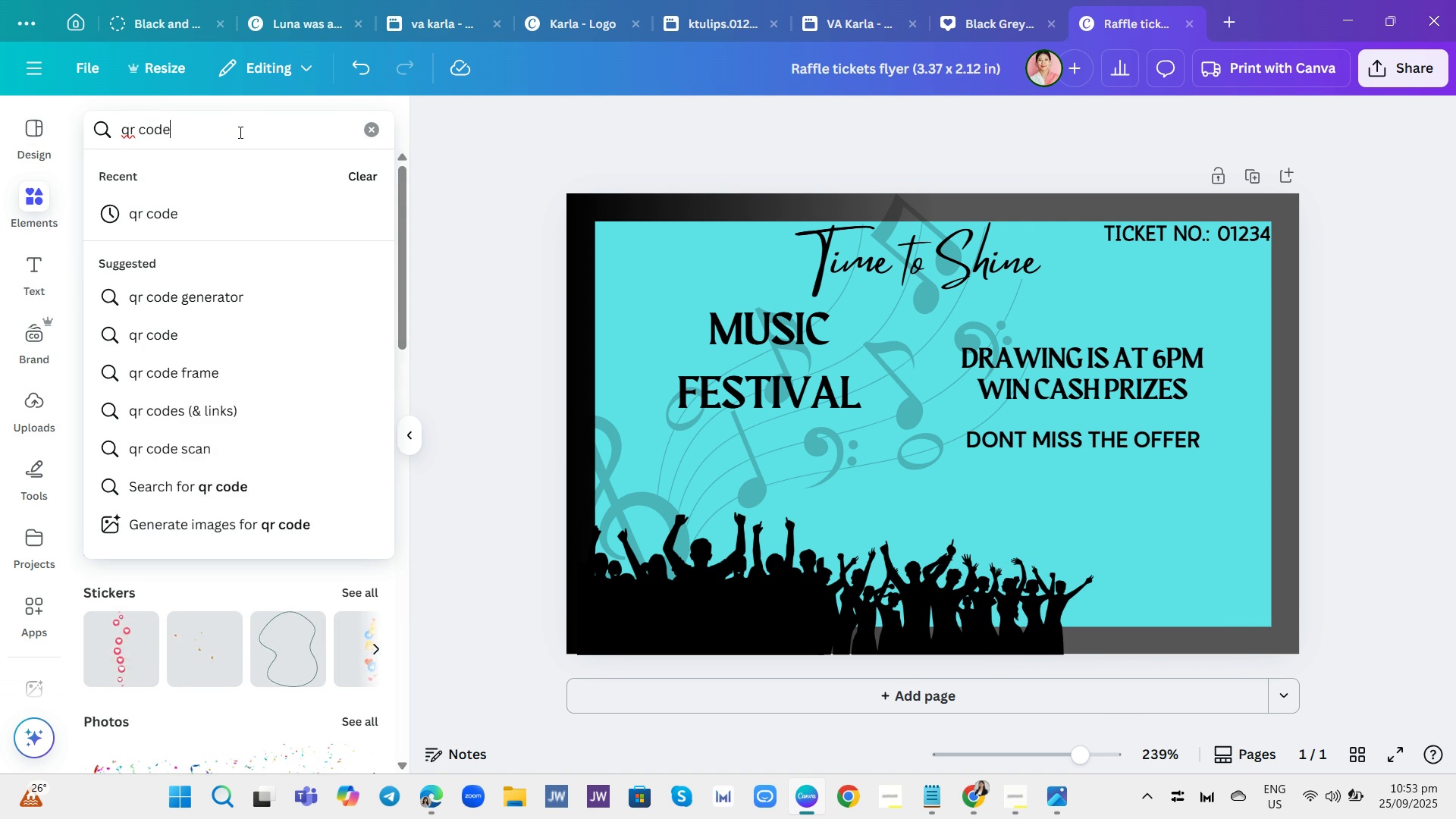 
key(Enter)
 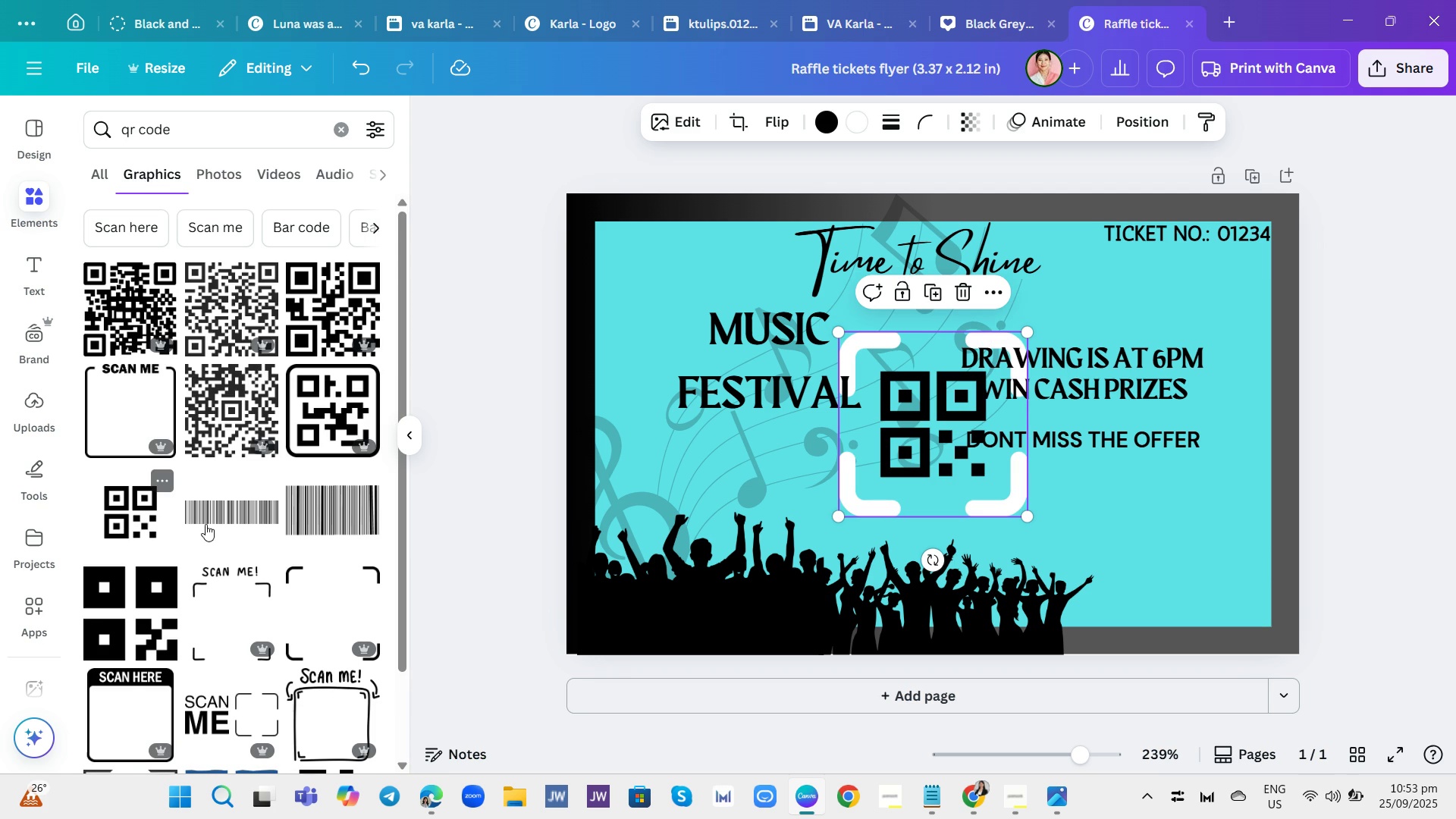 
wait(7.51)
 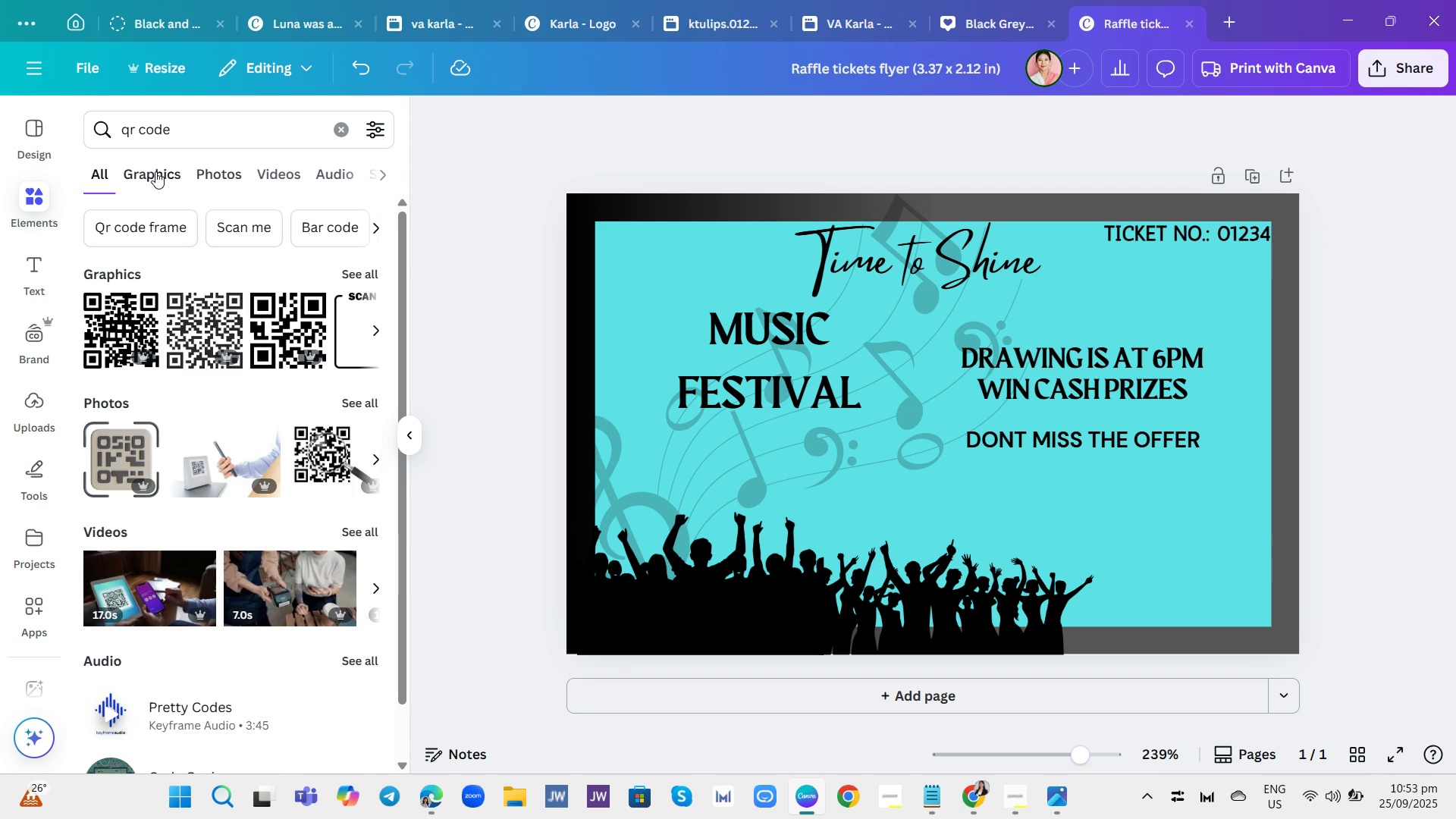 
left_click([962, 284])
 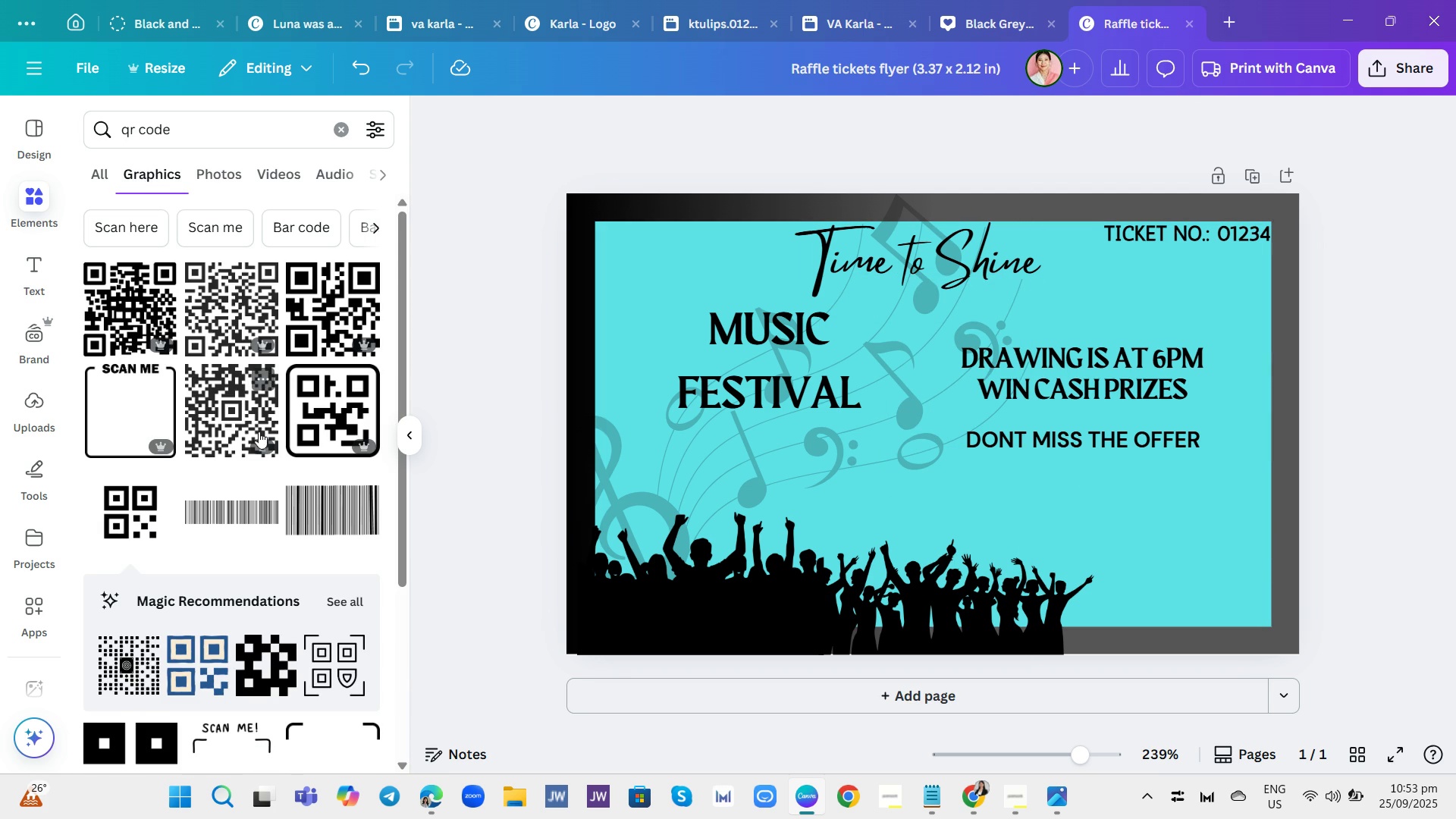 
scroll: coordinate [271, 535], scroll_direction: down, amount: 13.0